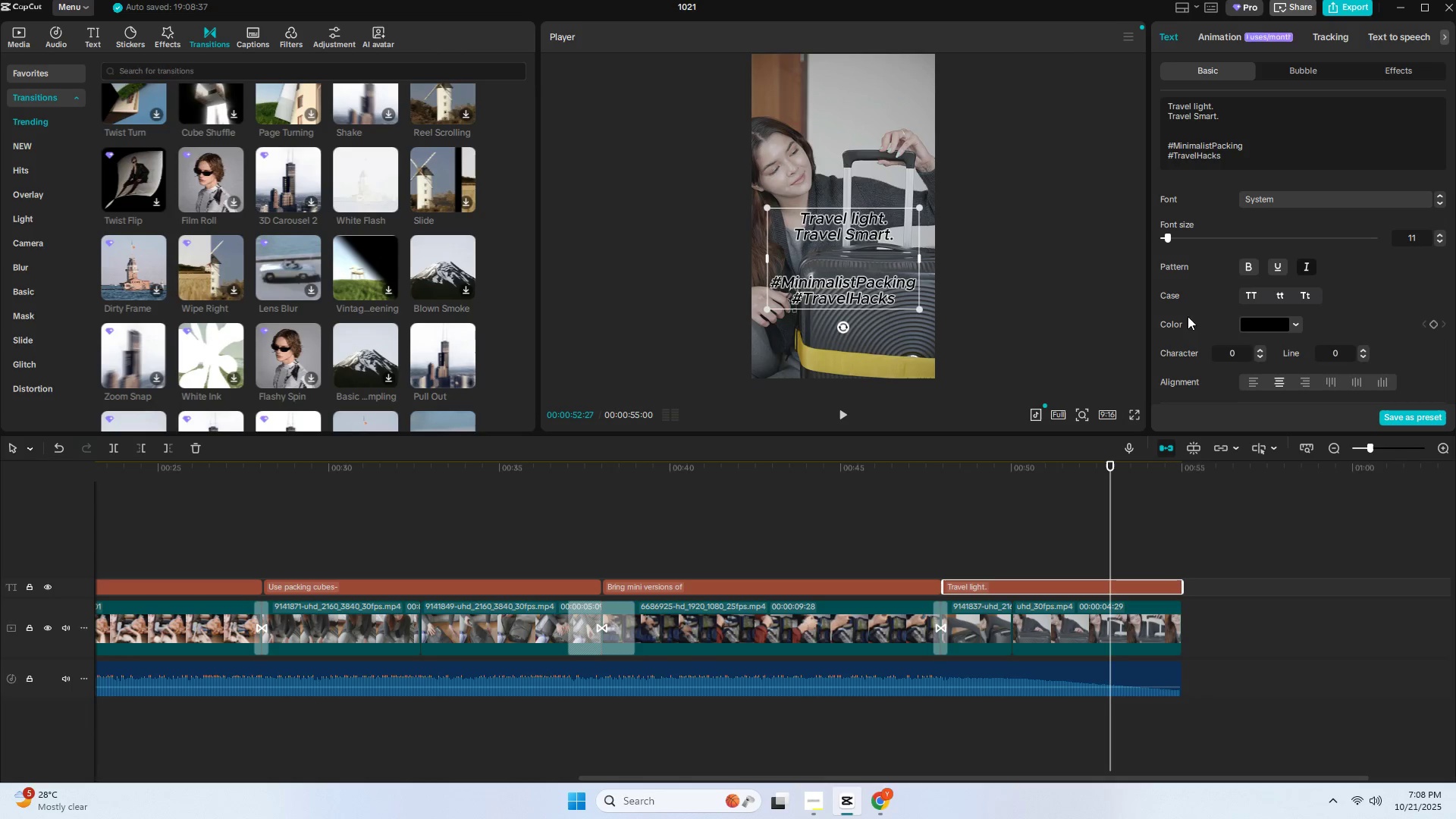 
left_click([1282, 269])
 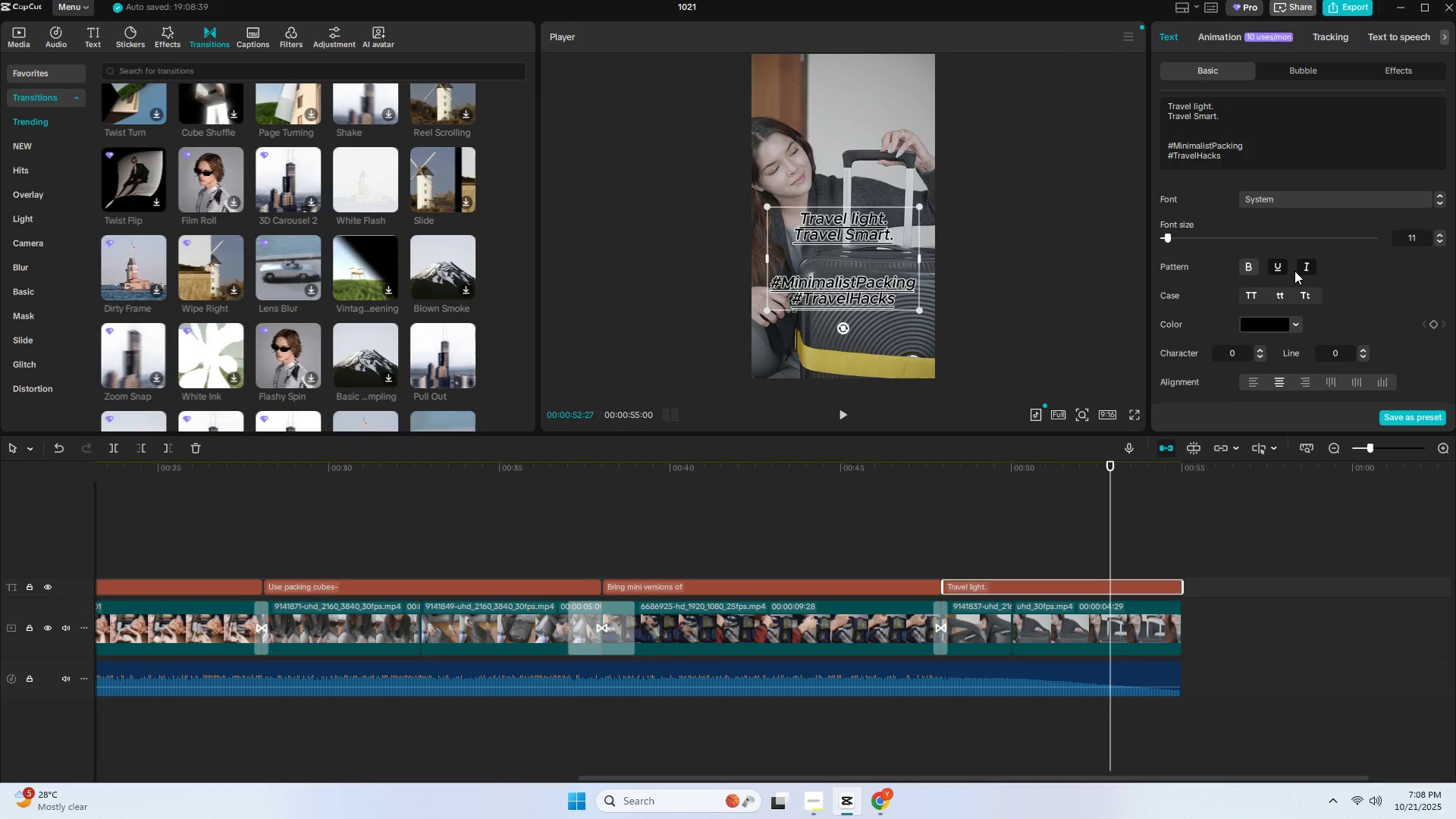 
double_click([1307, 268])
 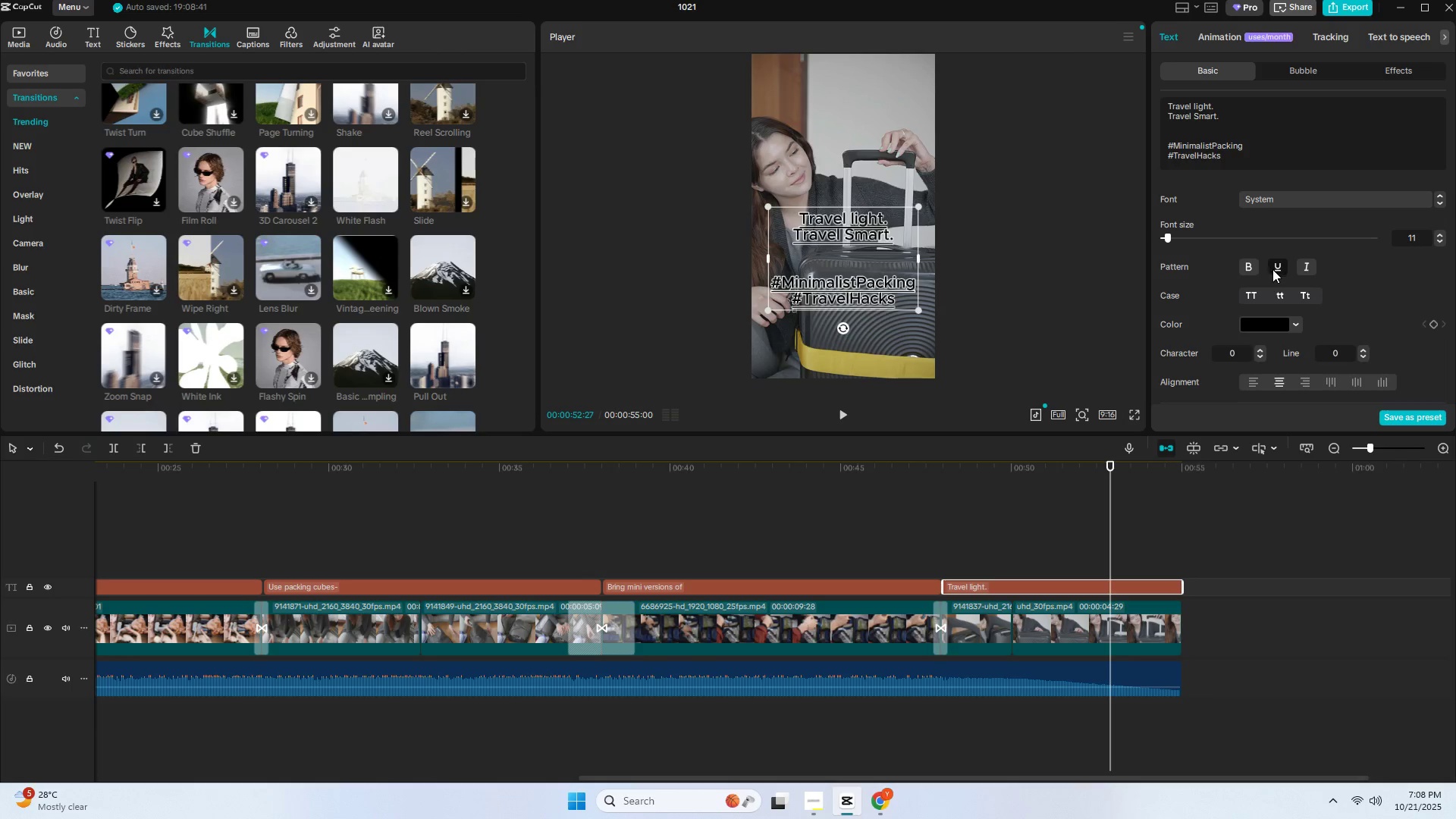 
left_click([1250, 268])
 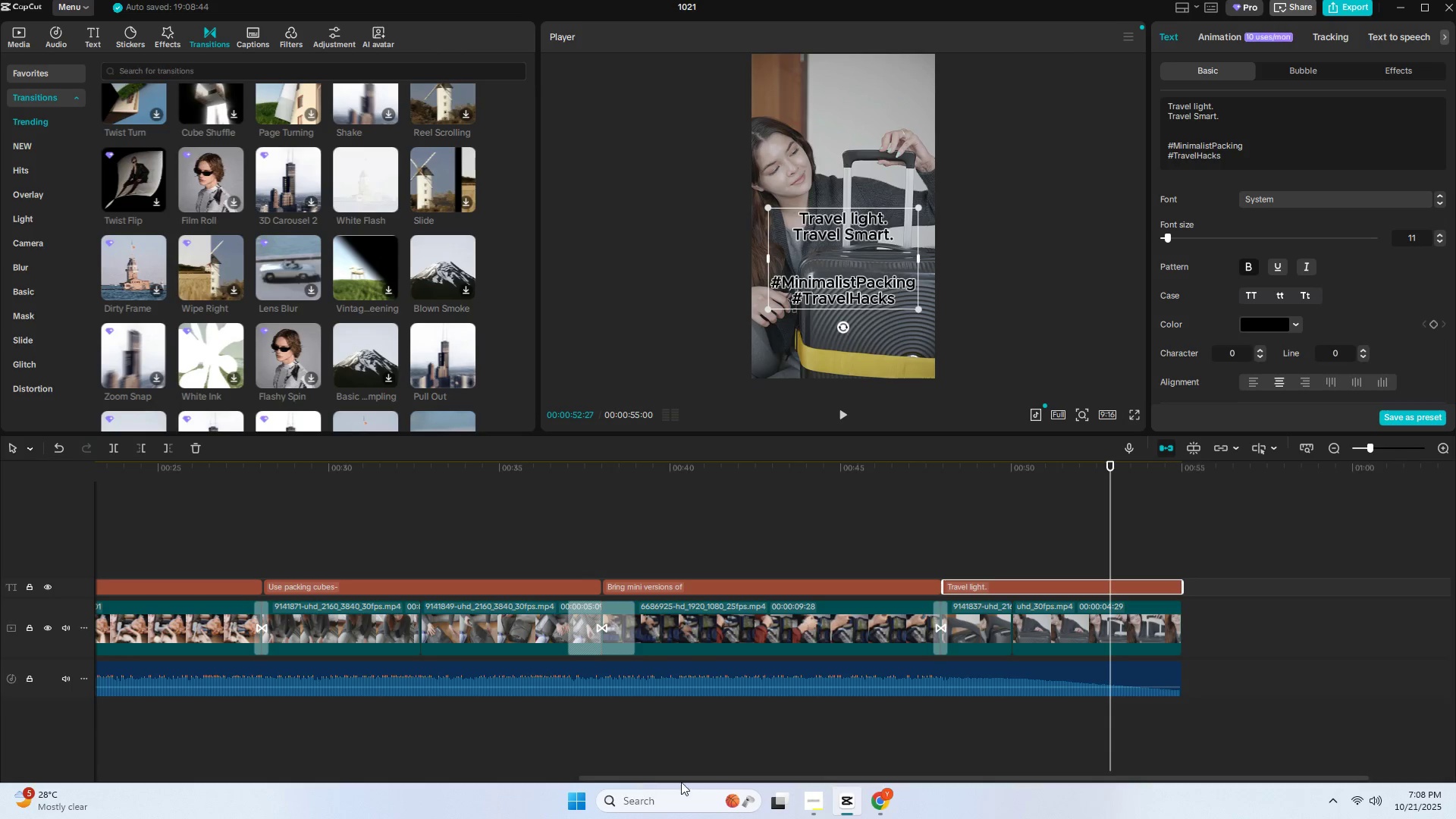 
left_click_drag(start_coordinate=[686, 772], to_coordinate=[681, 772])
 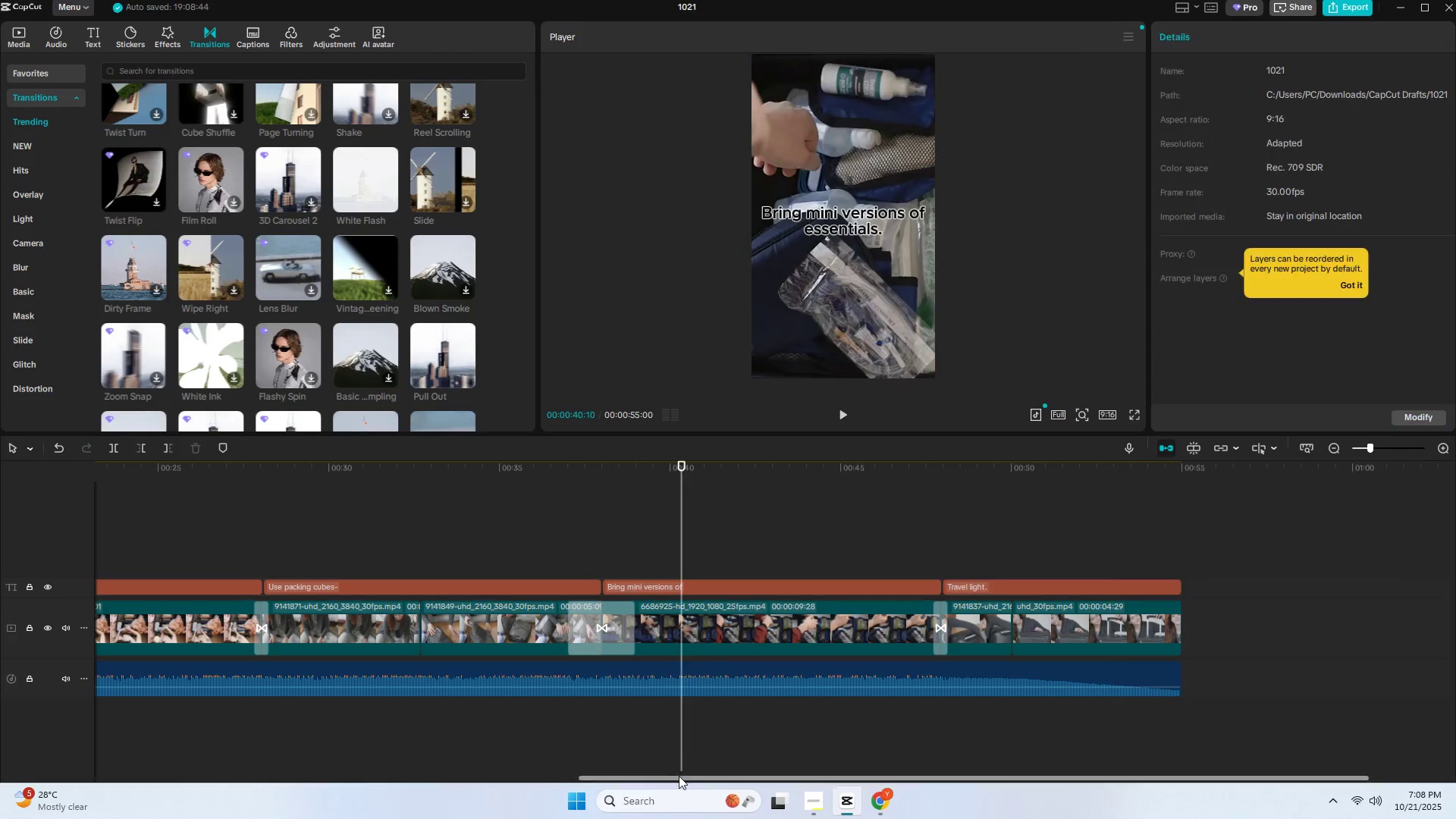 
left_click_drag(start_coordinate=[679, 776], to_coordinate=[0, 779])
 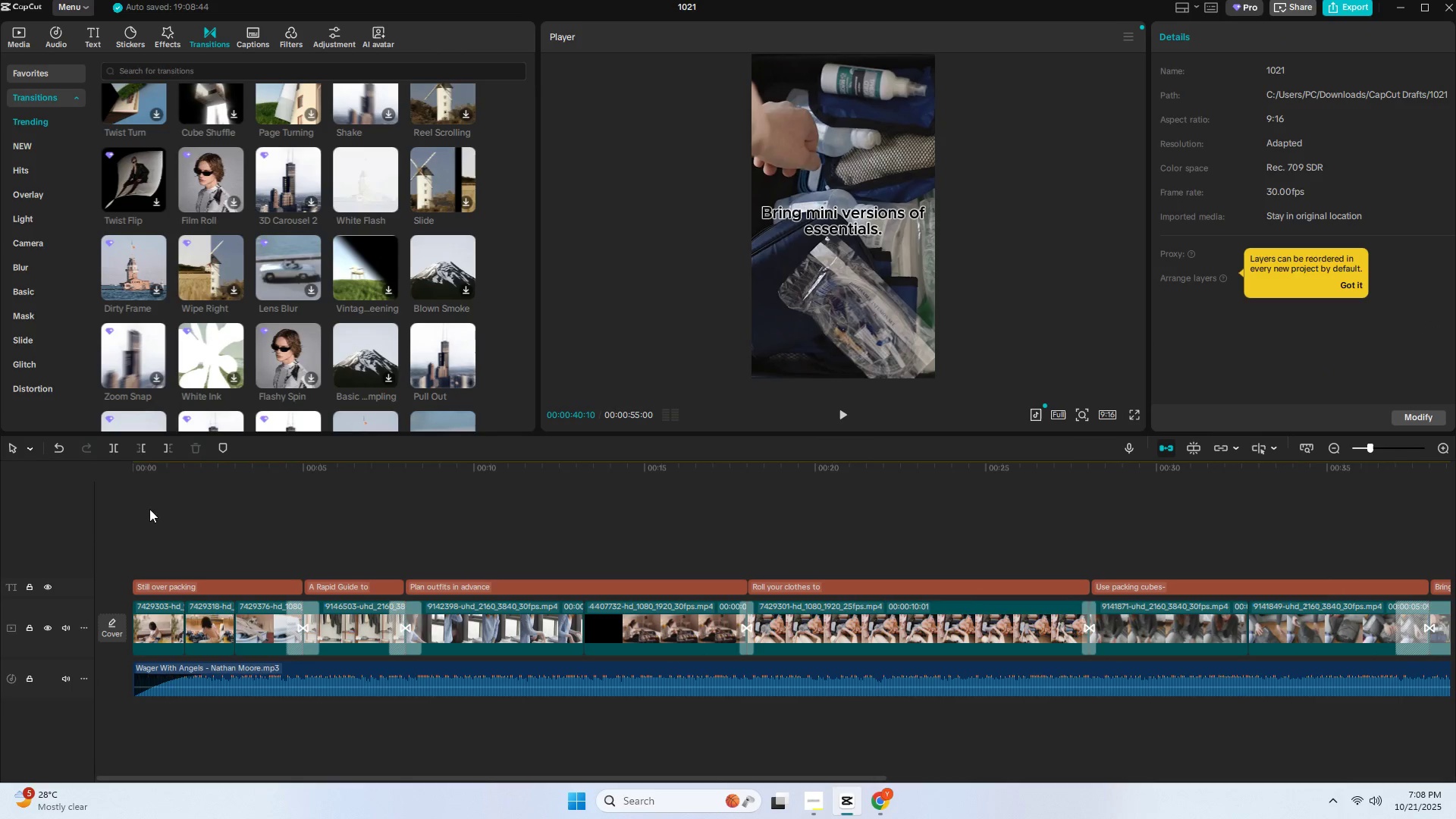 
left_click_drag(start_coordinate=[156, 483], to_coordinate=[133, 482])
 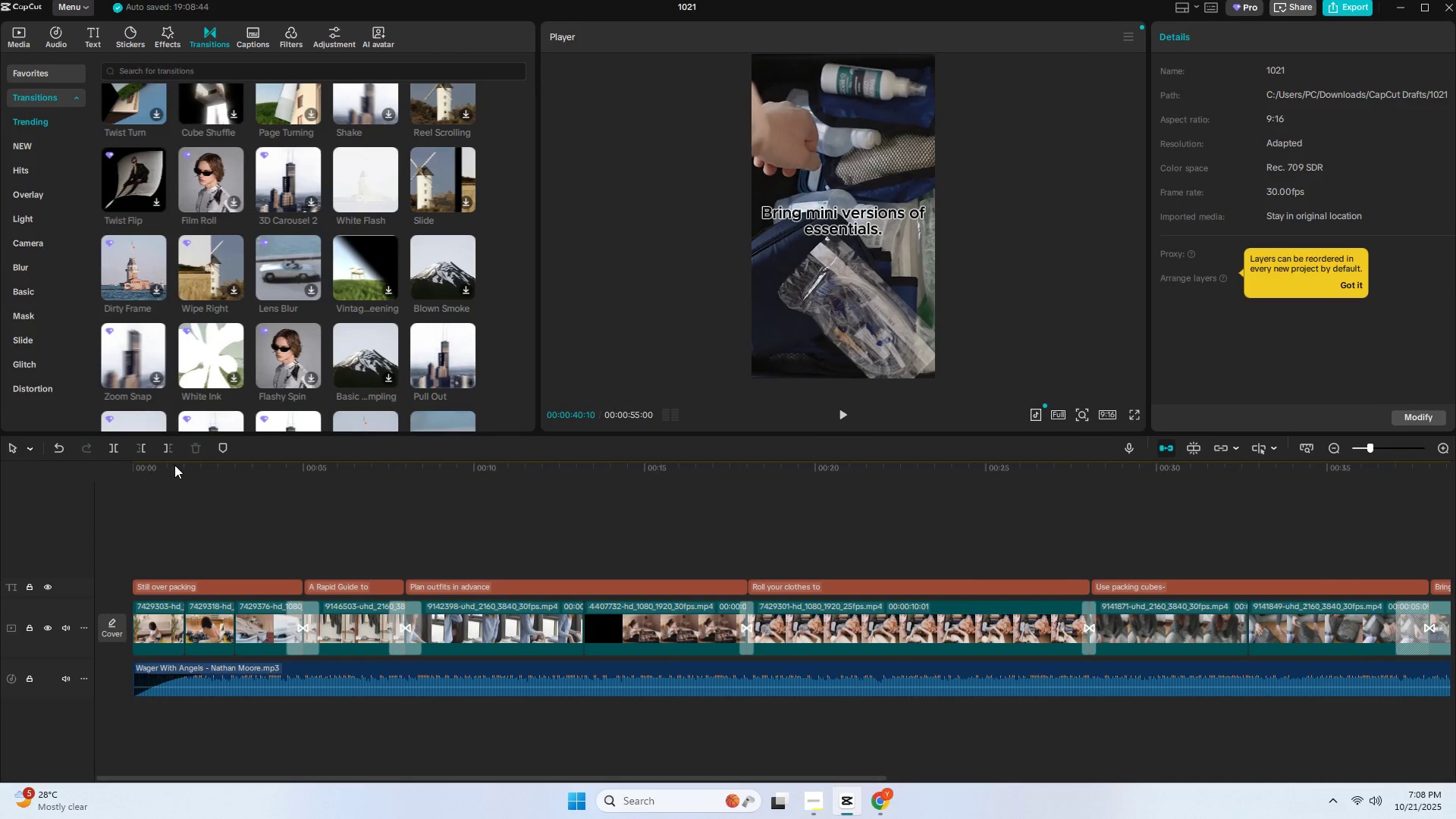 
left_click_drag(start_coordinate=[174, 465], to_coordinate=[96, 475])
 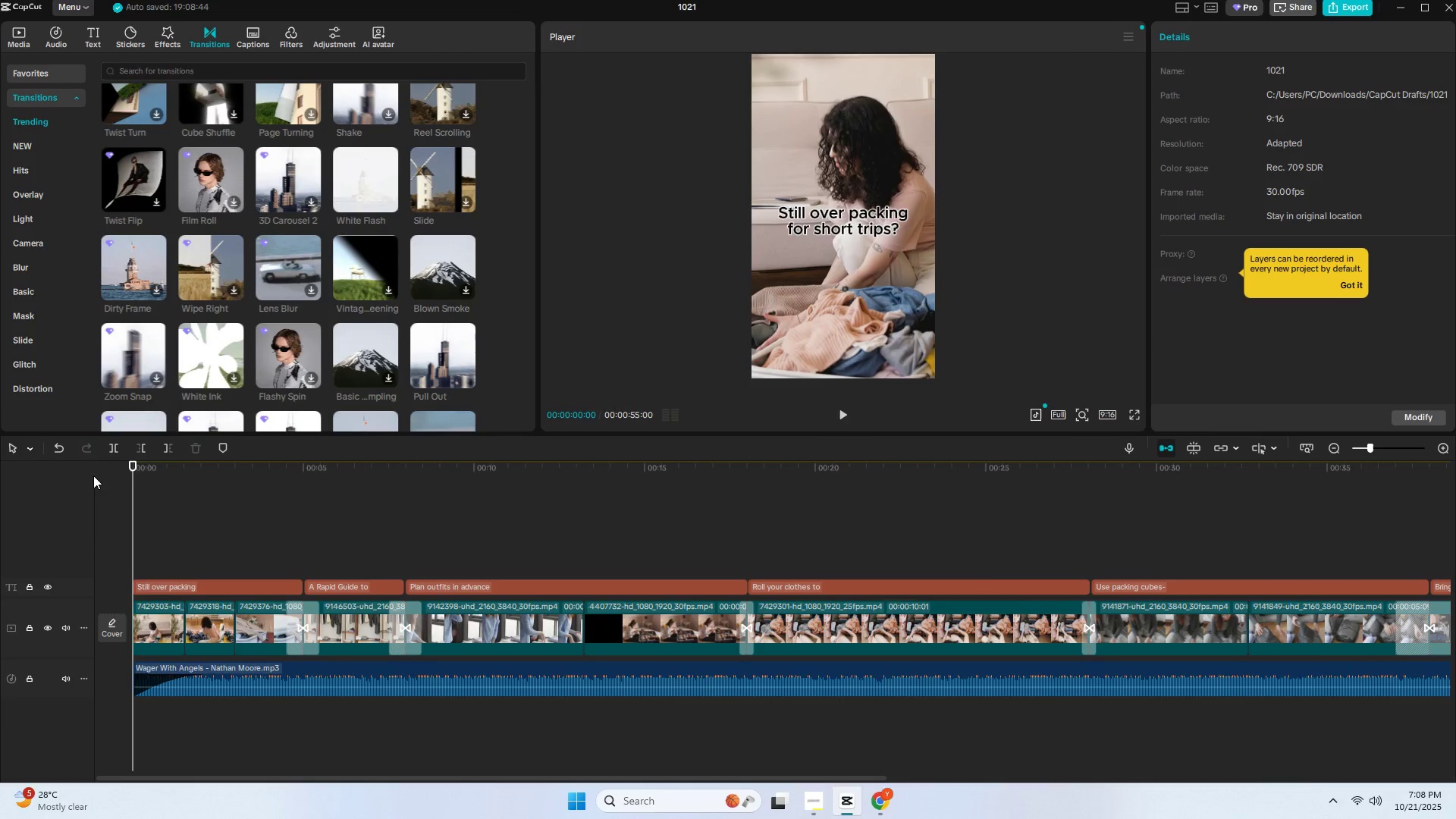 
key(Space)
 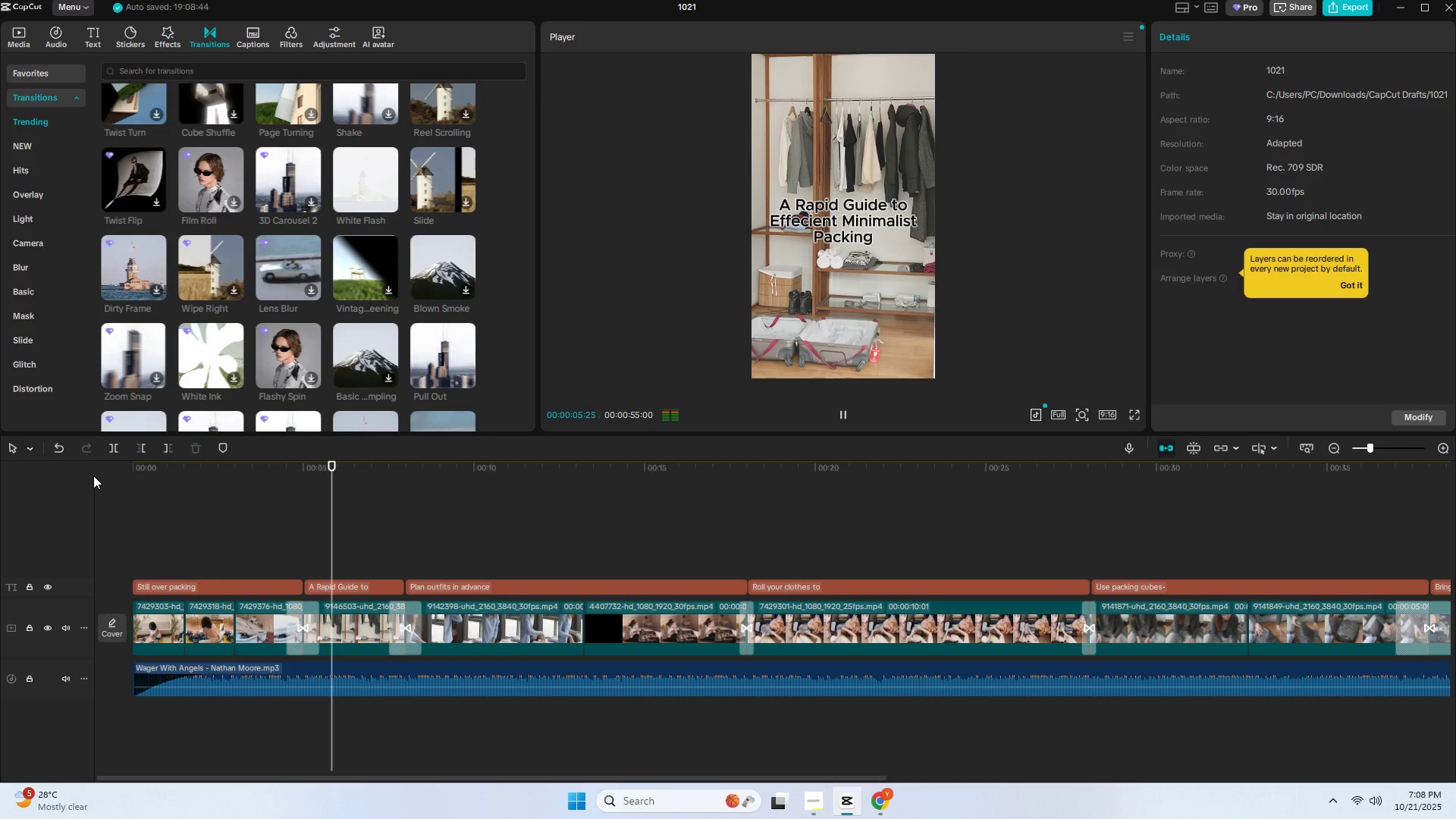 
wait(10.93)
 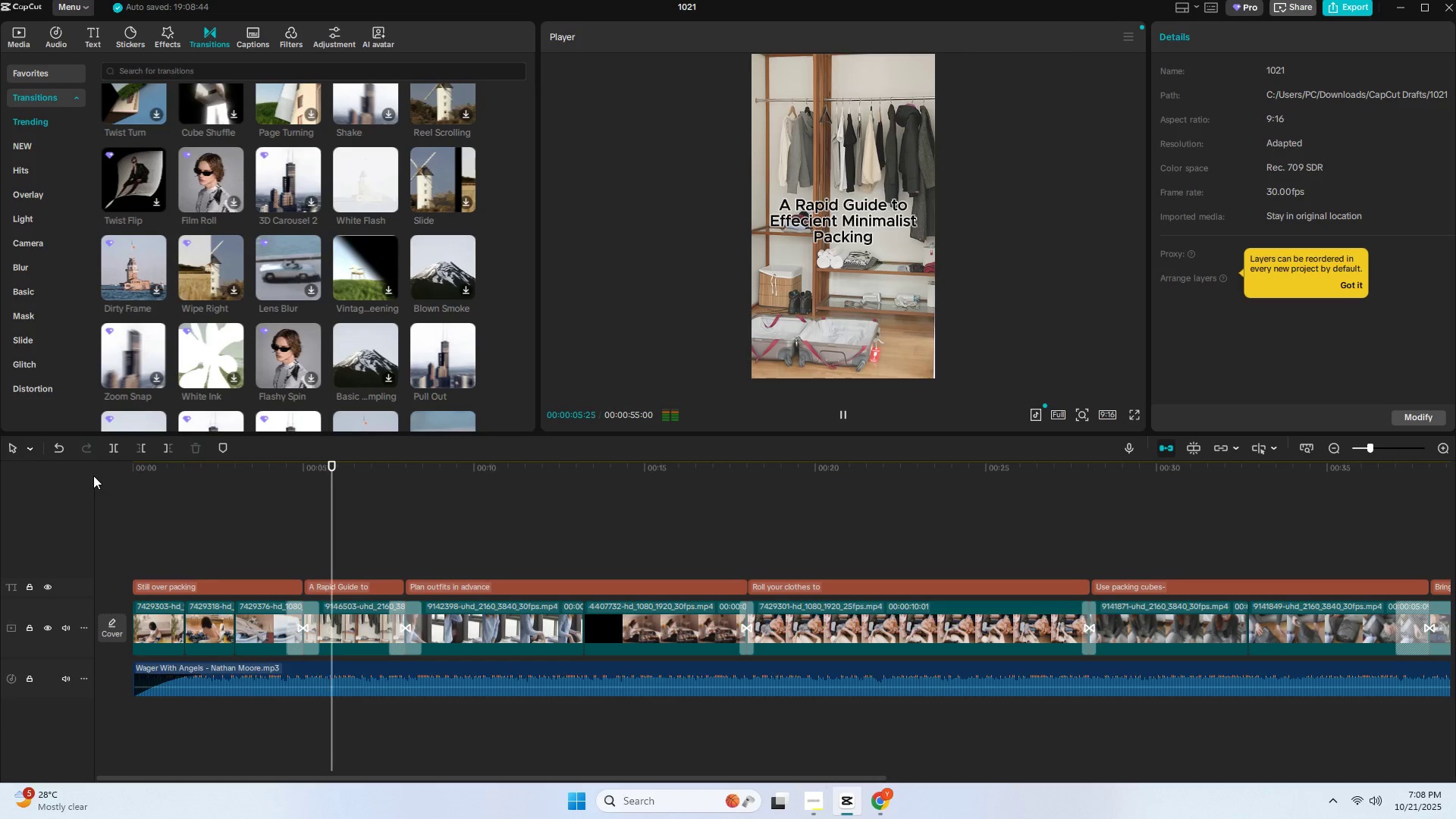 
key(Space)
 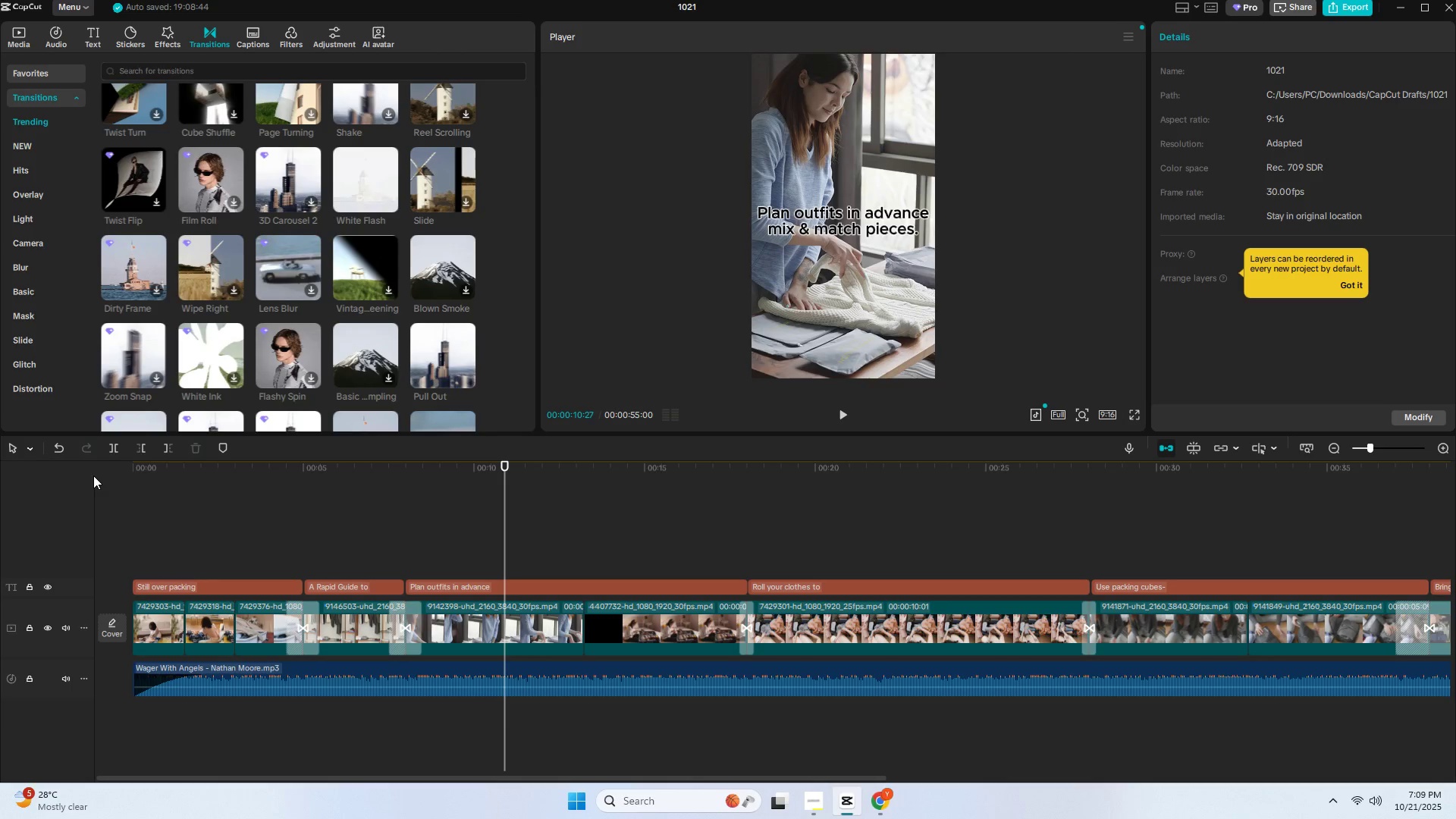 
wait(9.42)
 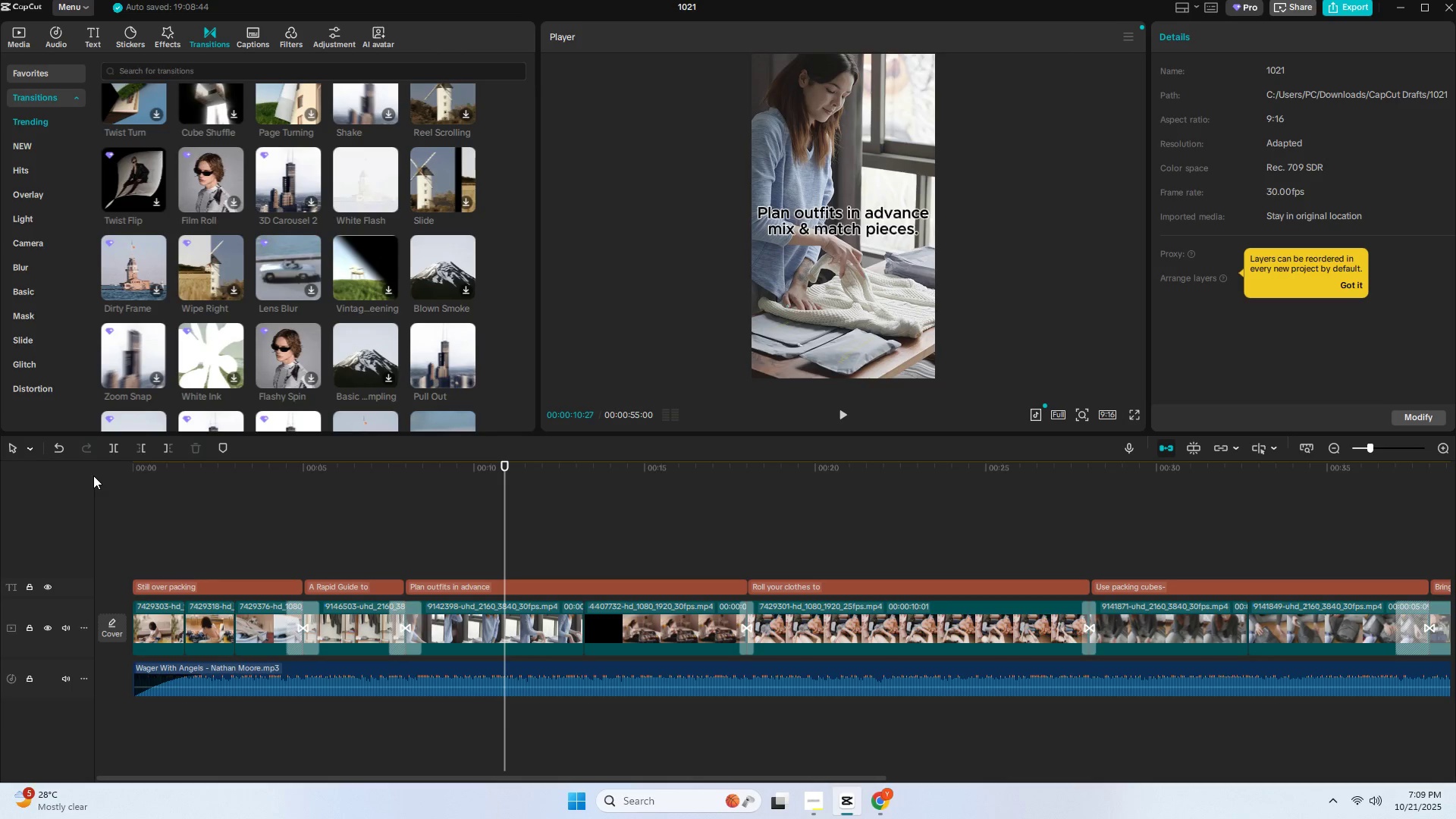 
left_click([357, 471])
 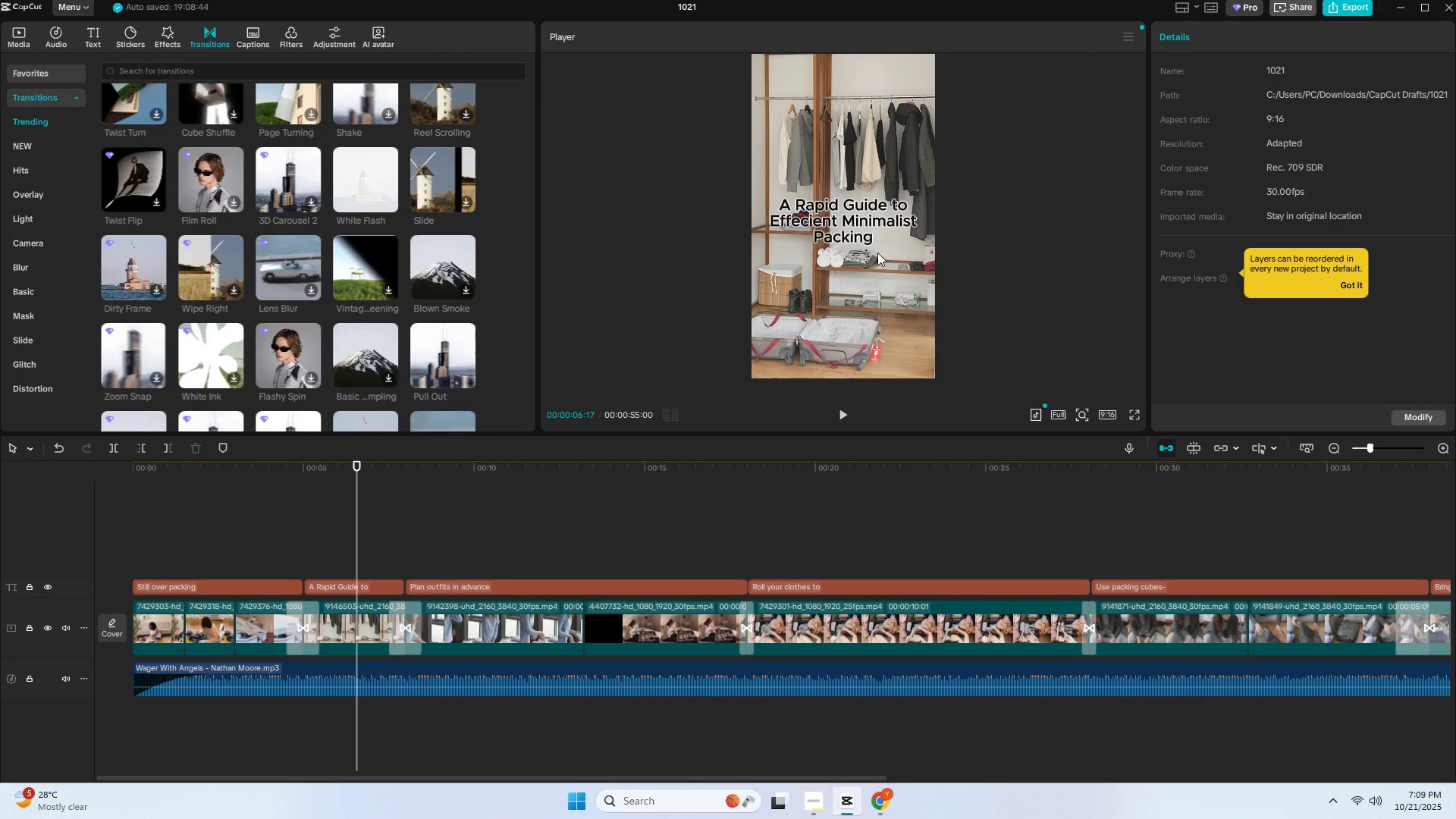 
left_click([859, 228])
 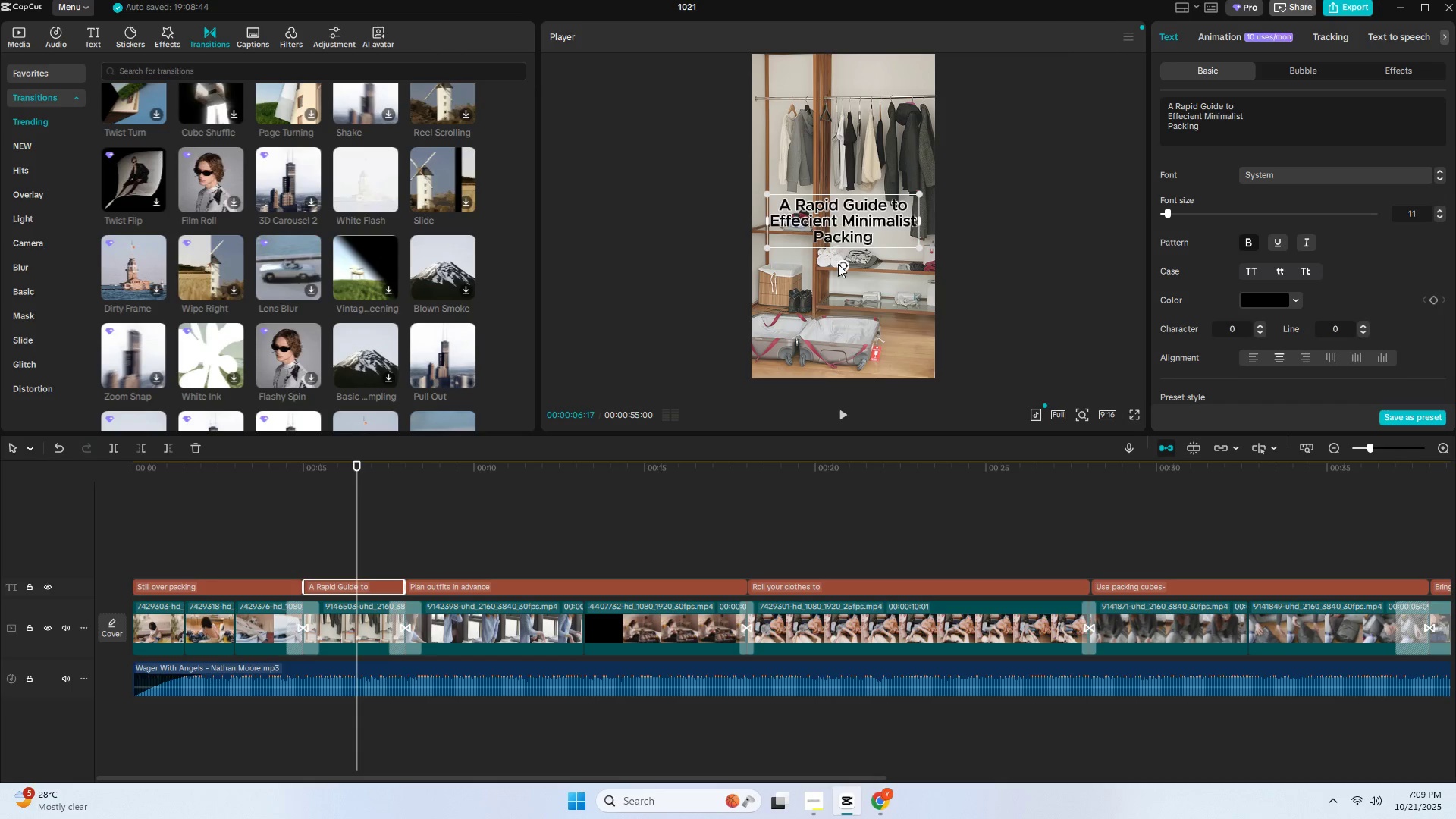 
left_click([354, 481])
 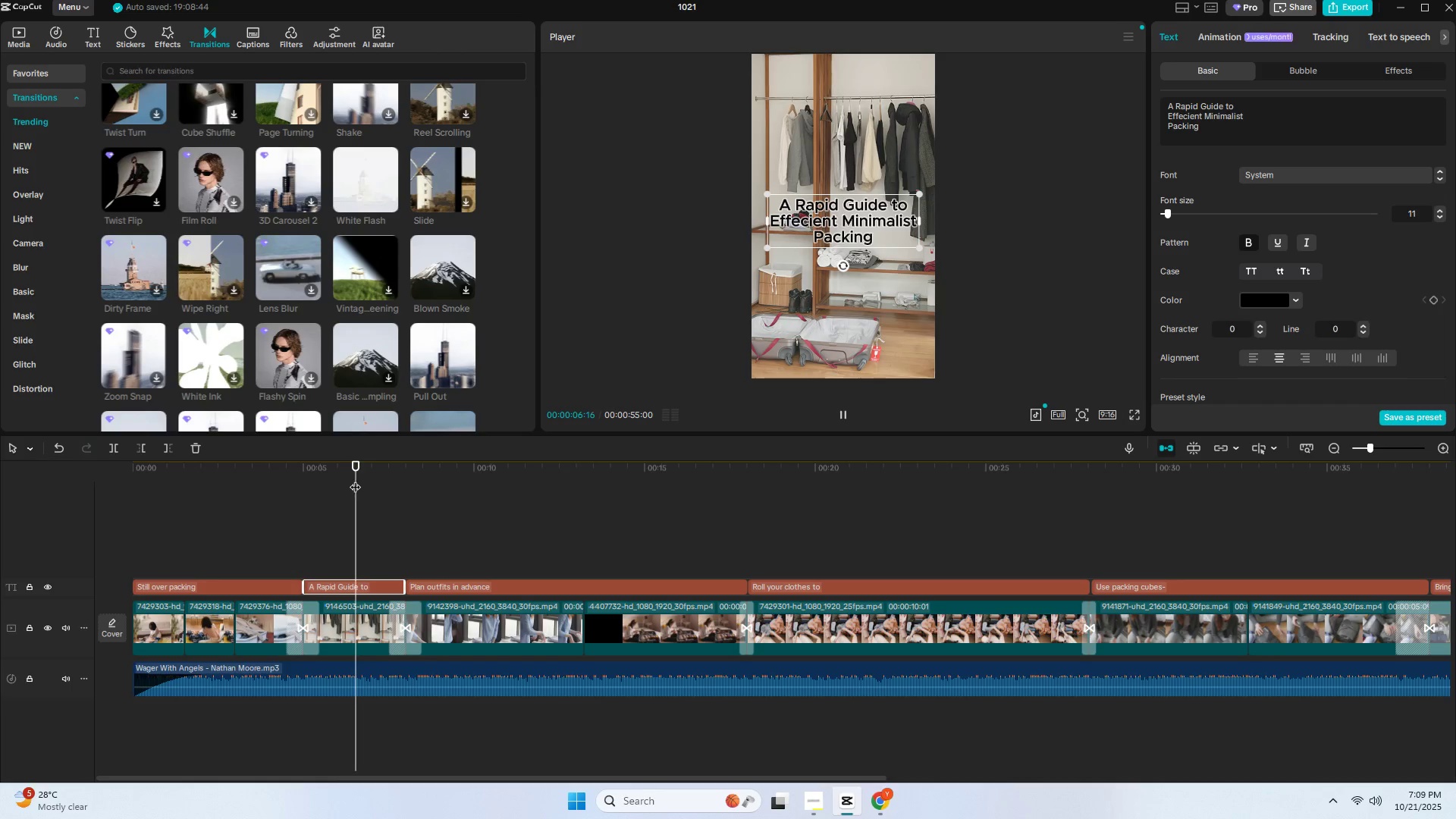 
key(Space)
 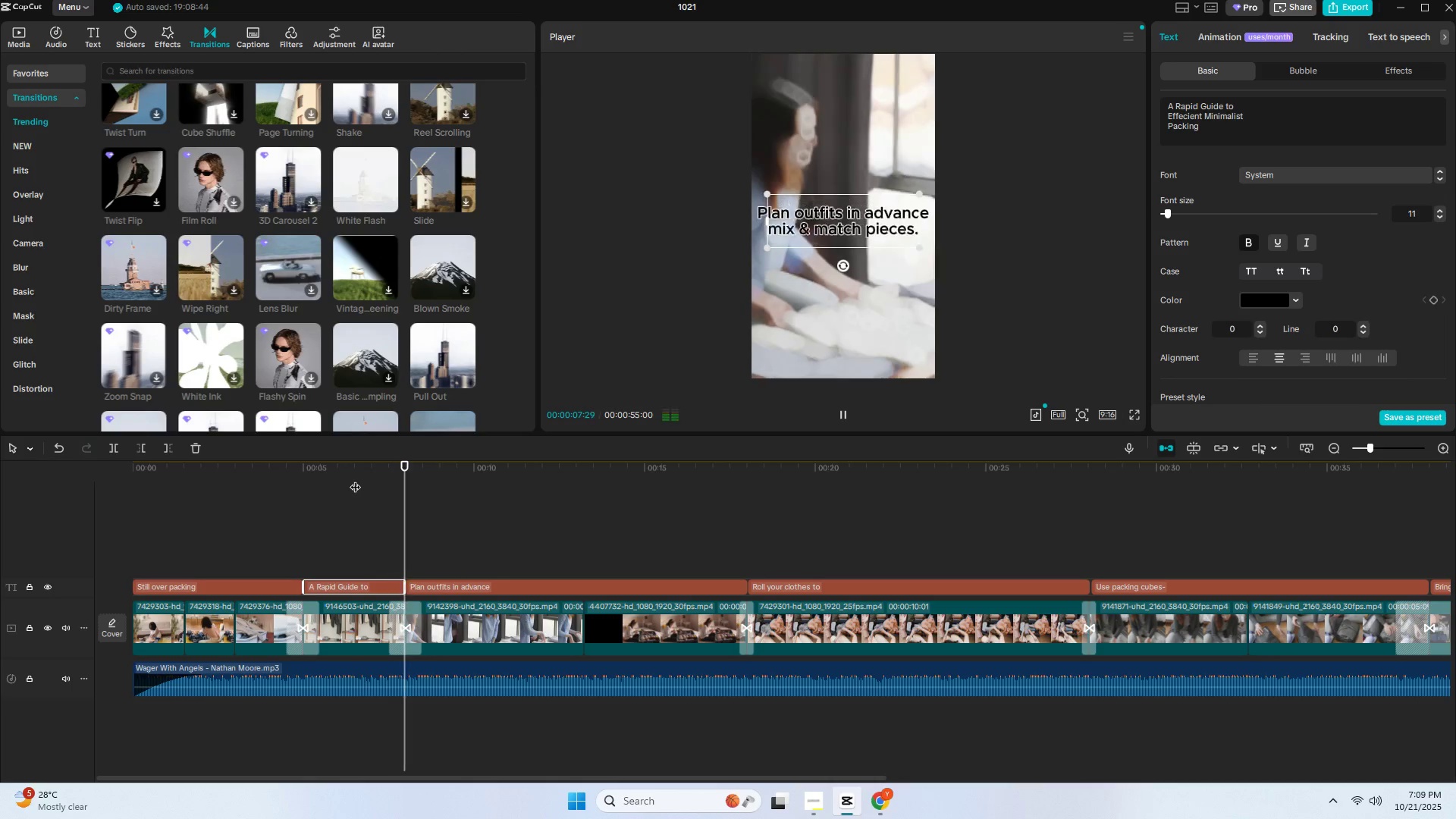 
key(Alt+AltLeft)
 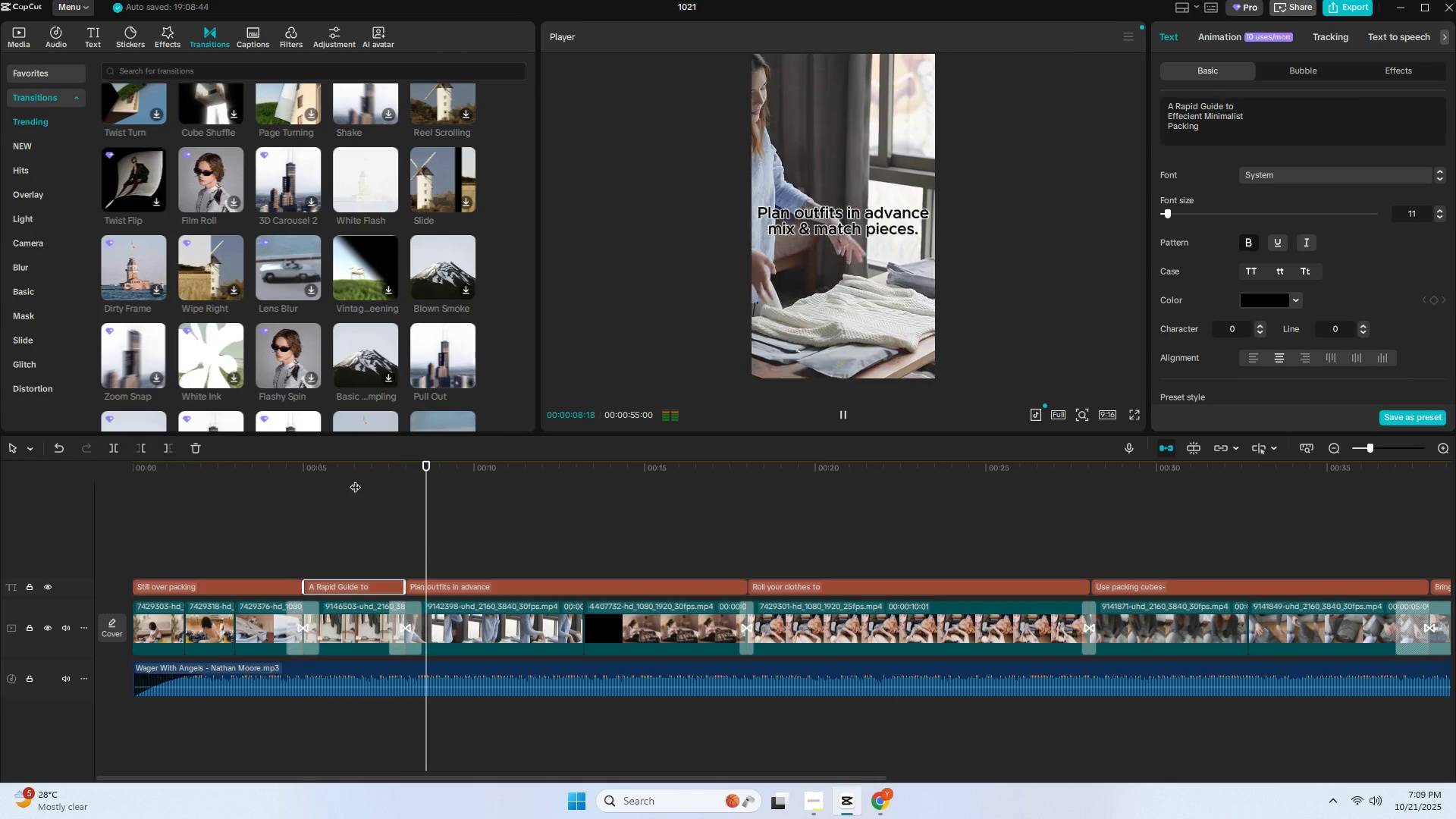 
key(Alt+Tab)
 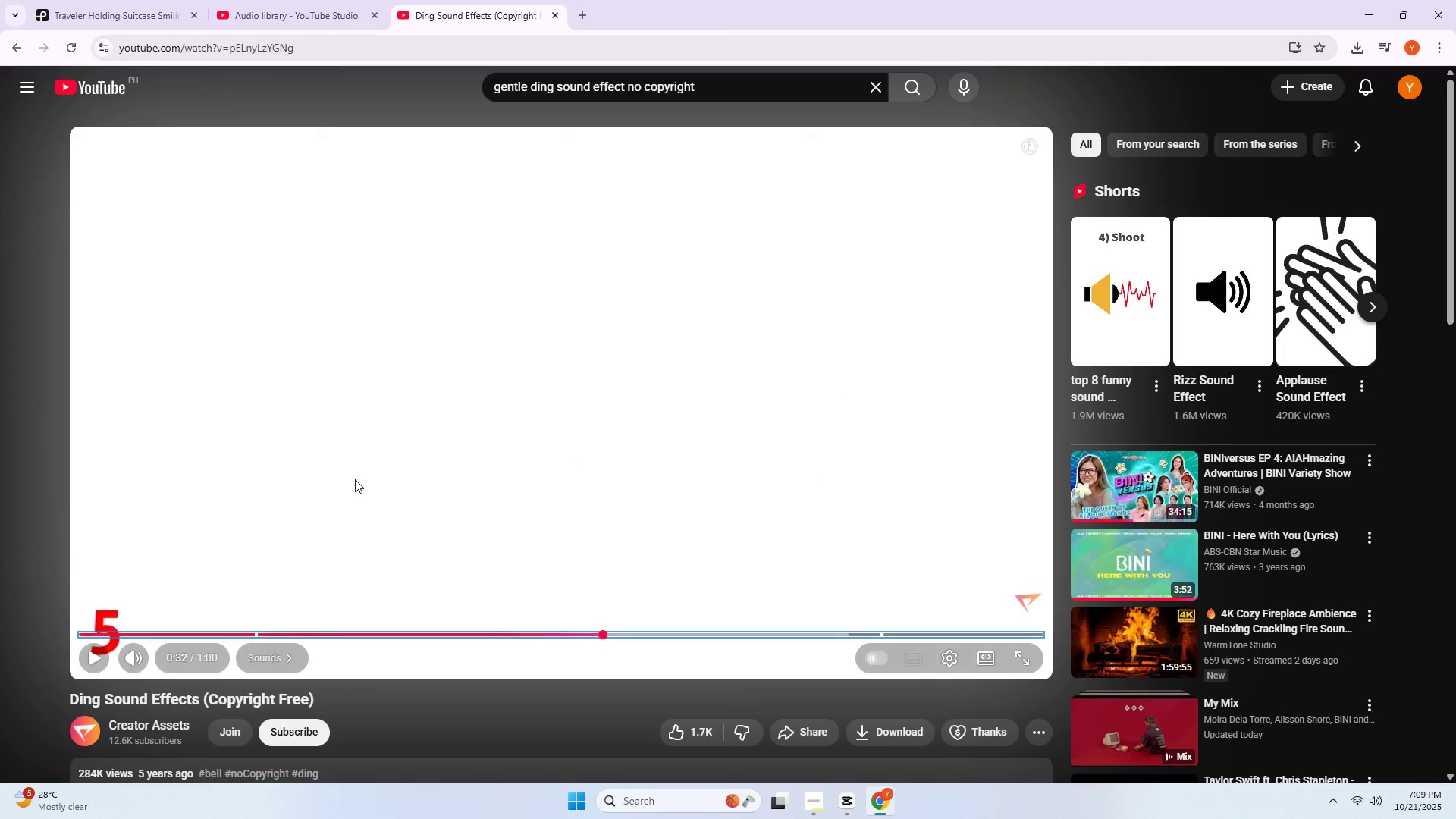 
key(Alt+AltLeft)
 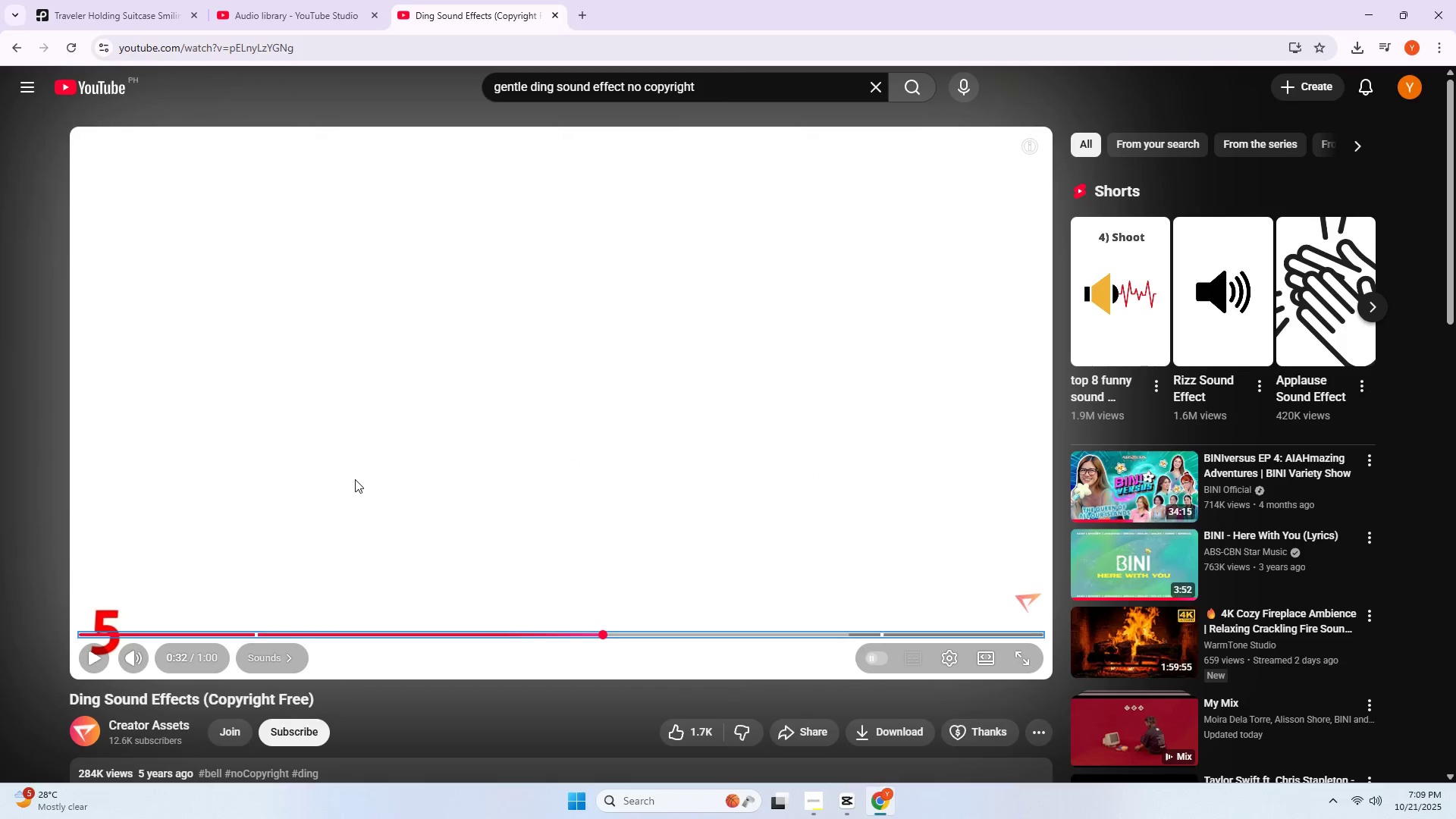 
key(Alt+Tab)
 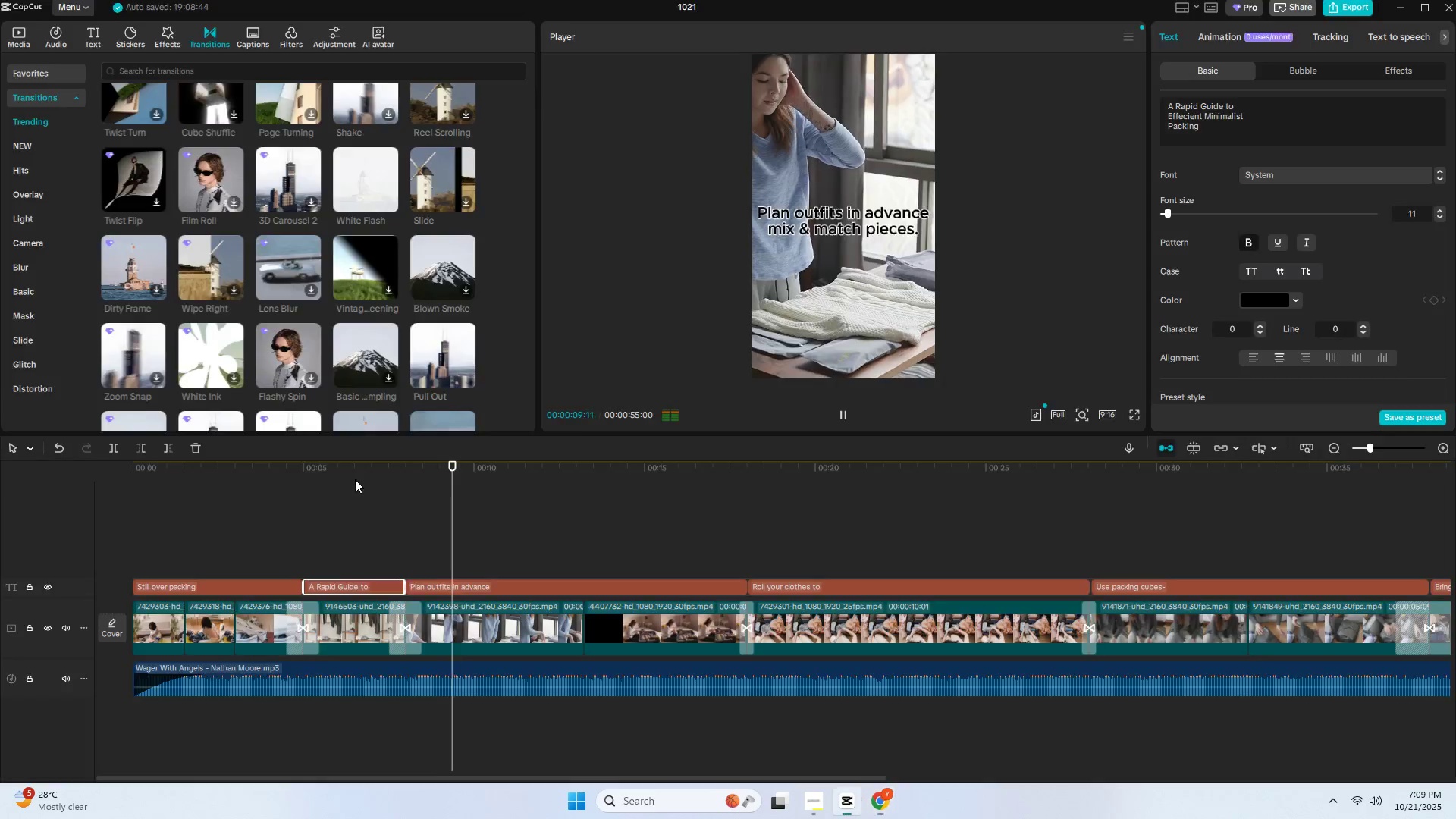 
key(Alt+Tab)
 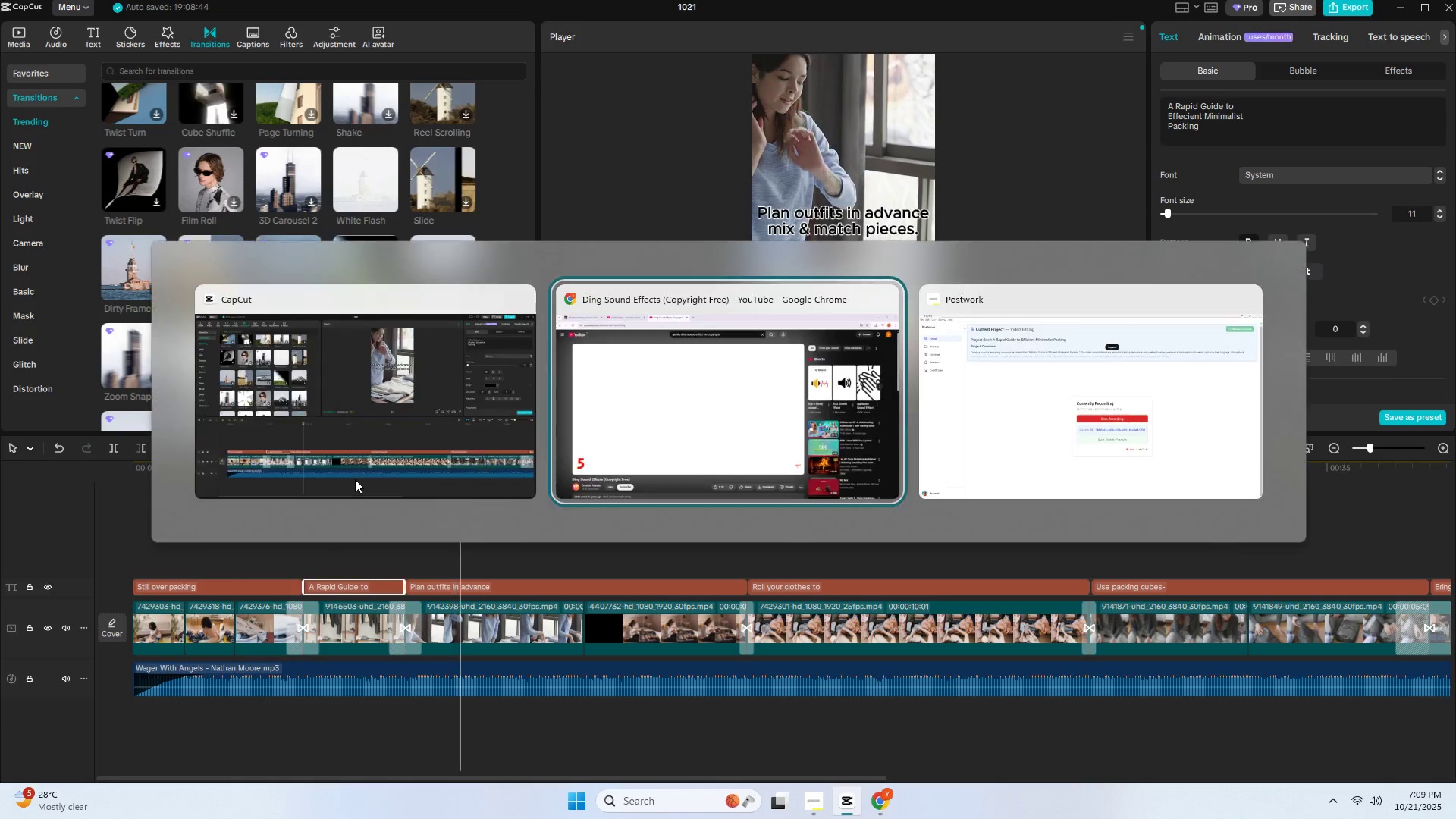 
key(Alt+Tab)